 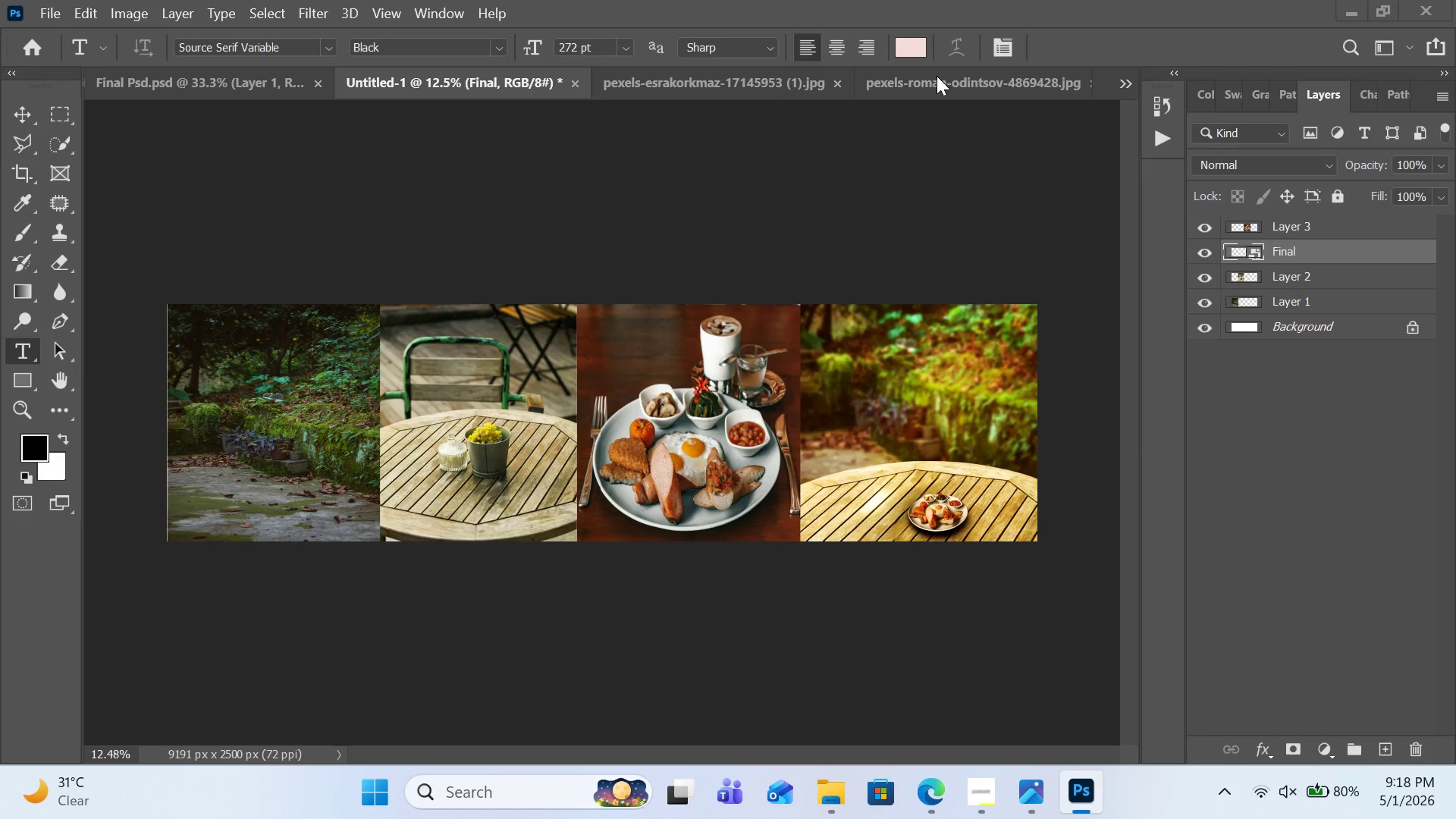 
left_click([46, 9])
 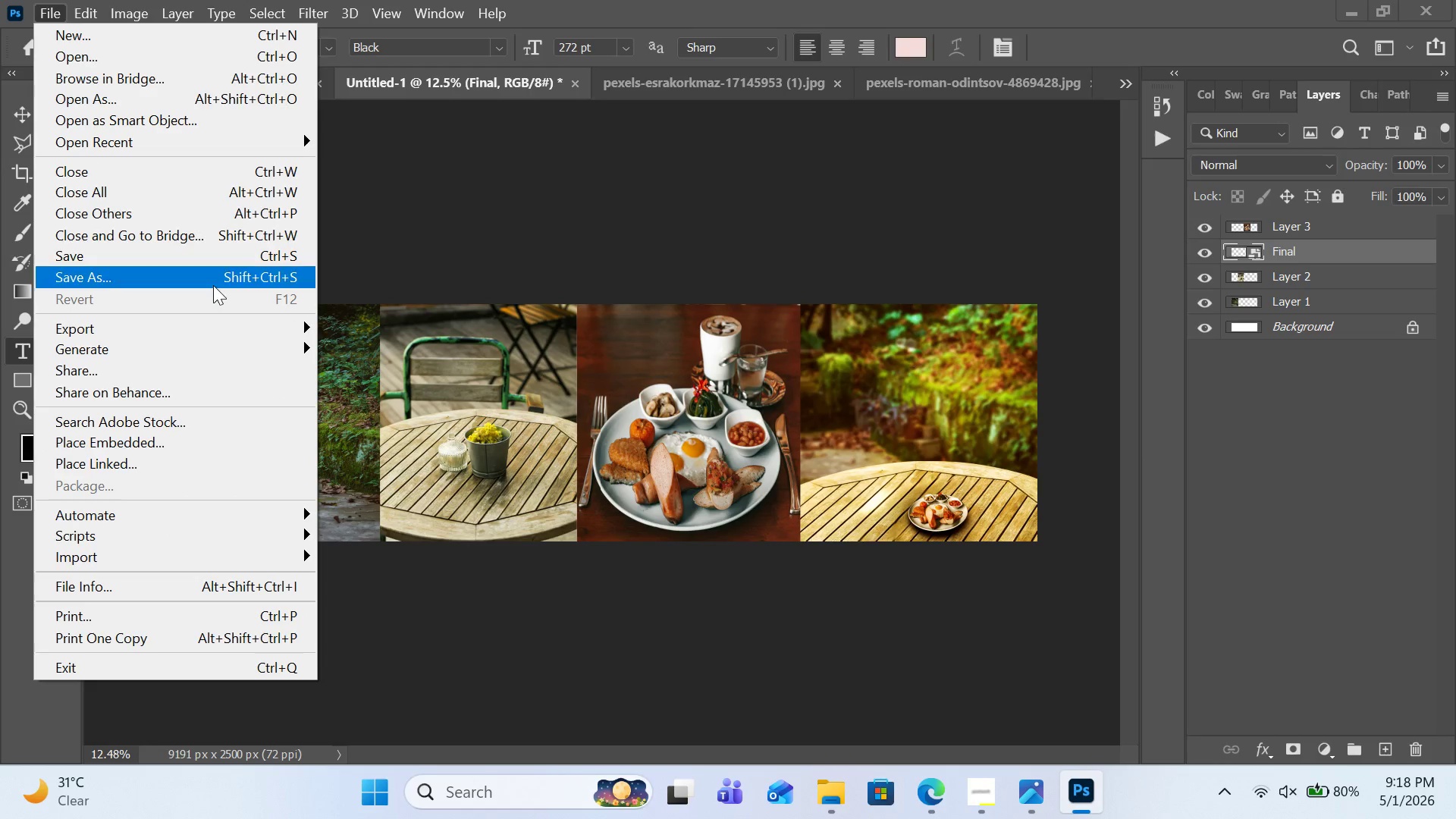 
left_click([213, 285])
 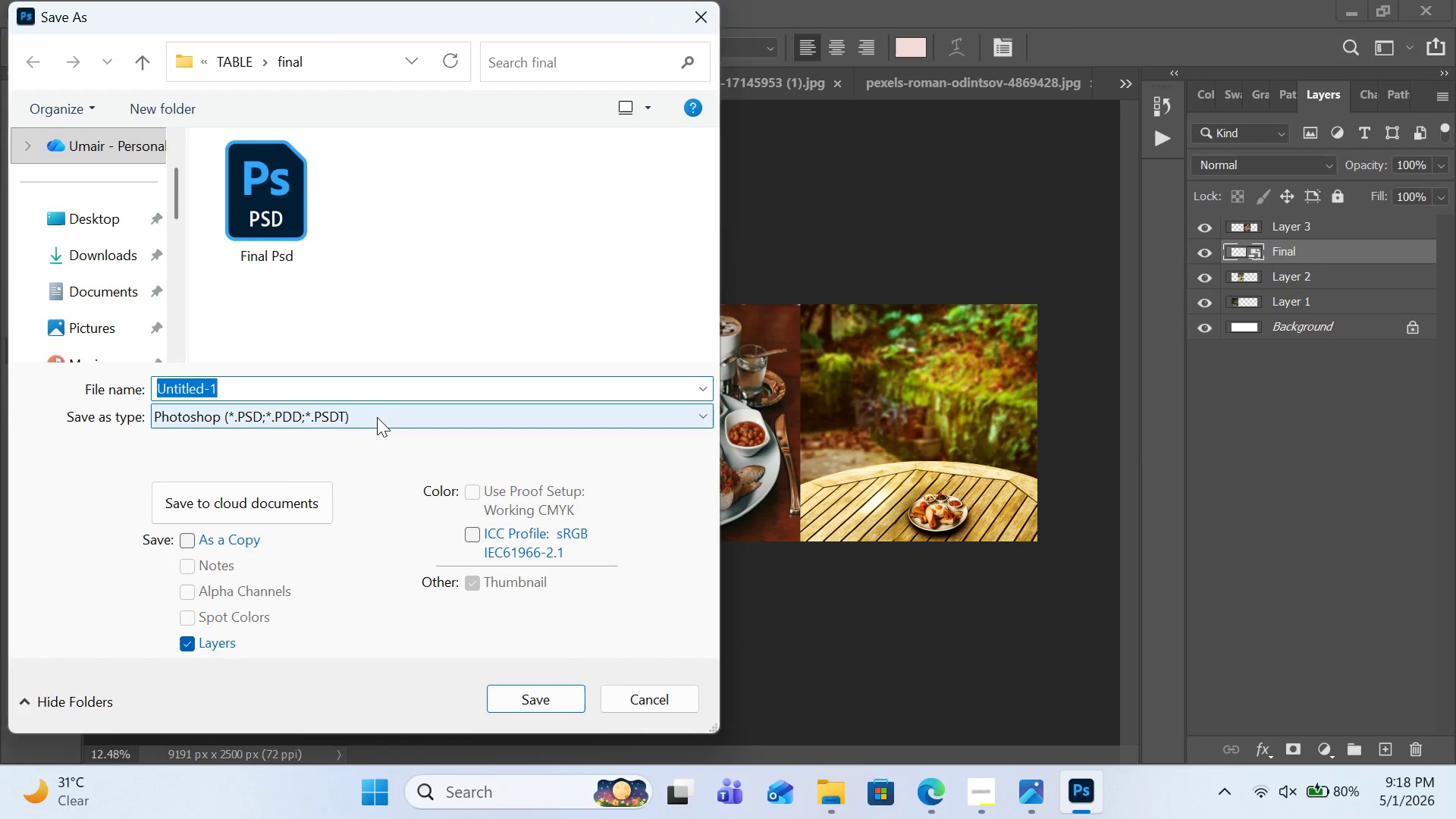 
left_click([377, 417])
 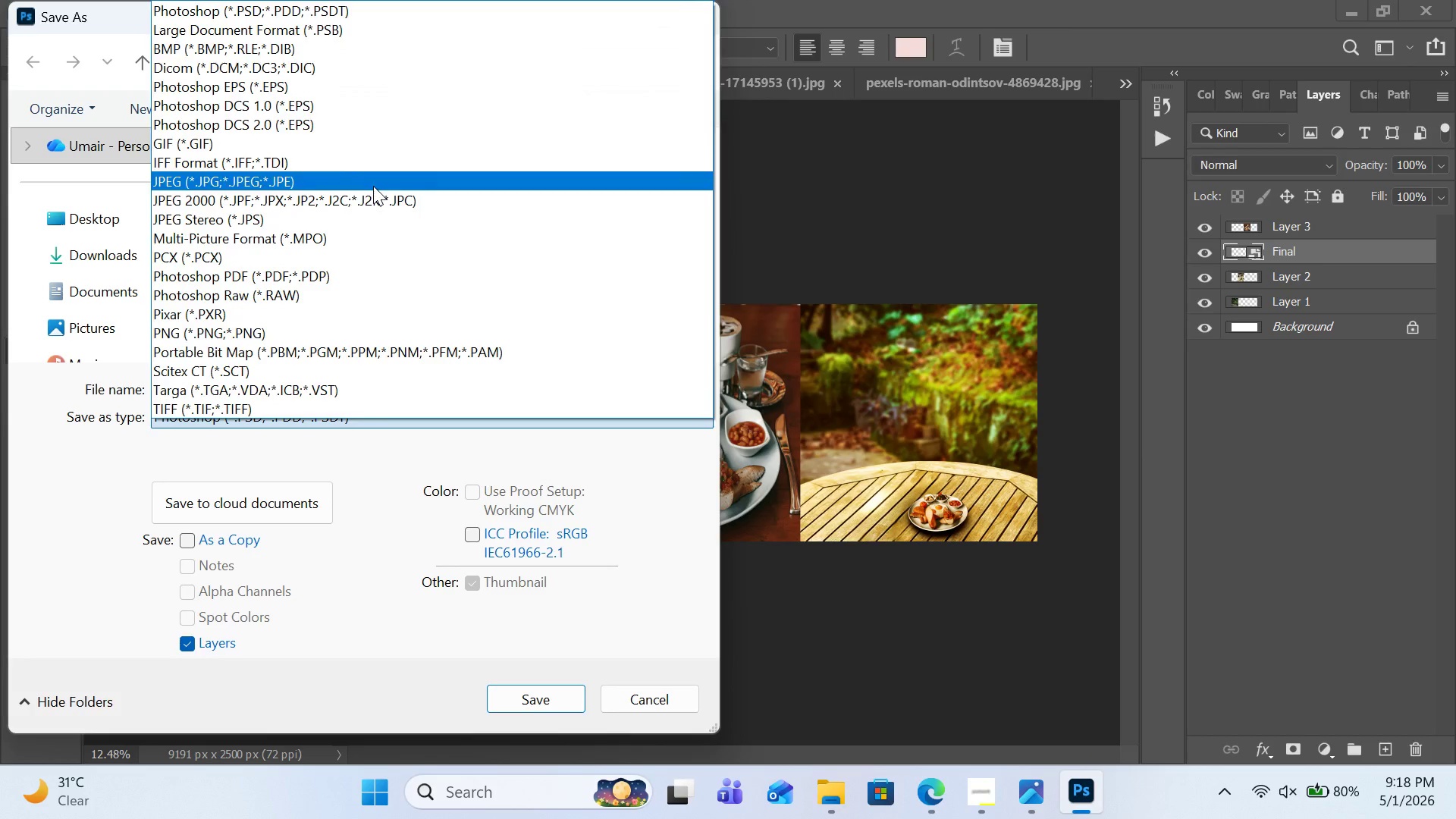 
left_click([373, 186])
 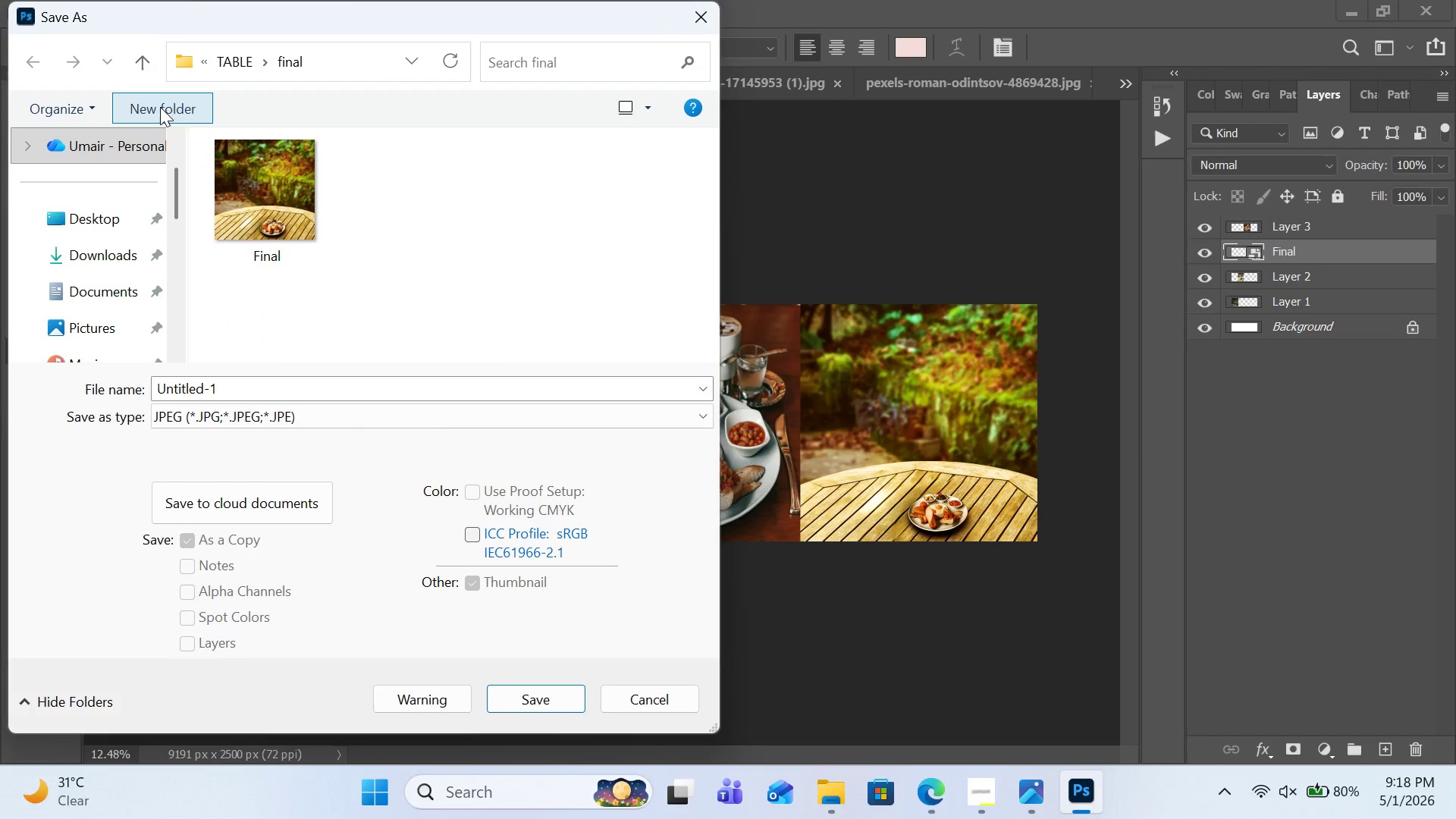 
left_click([146, 57])
 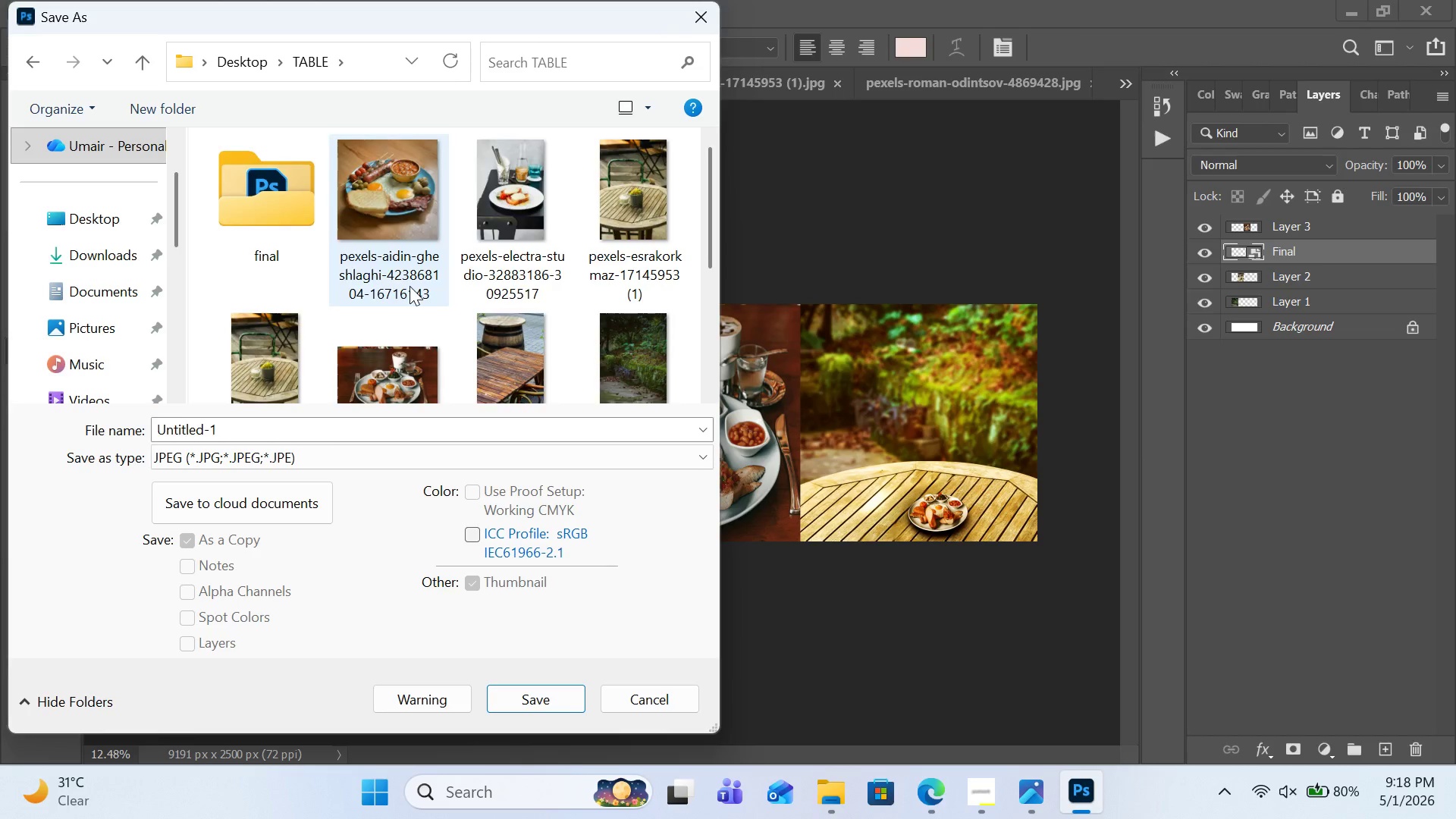 
scroll: coordinate [410, 287], scroll_direction: none, amount: 0.0
 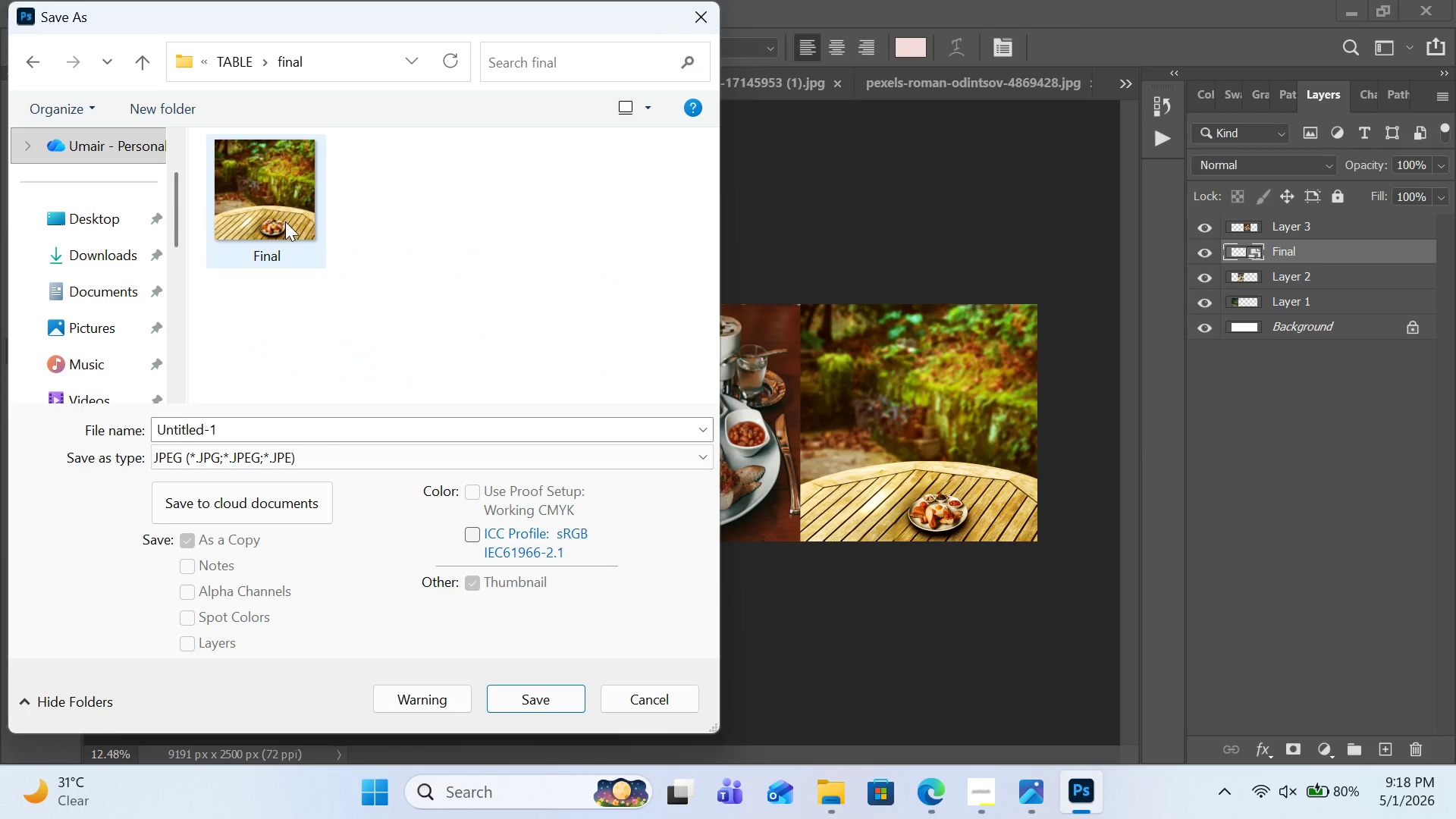 
double_click([285, 221])
 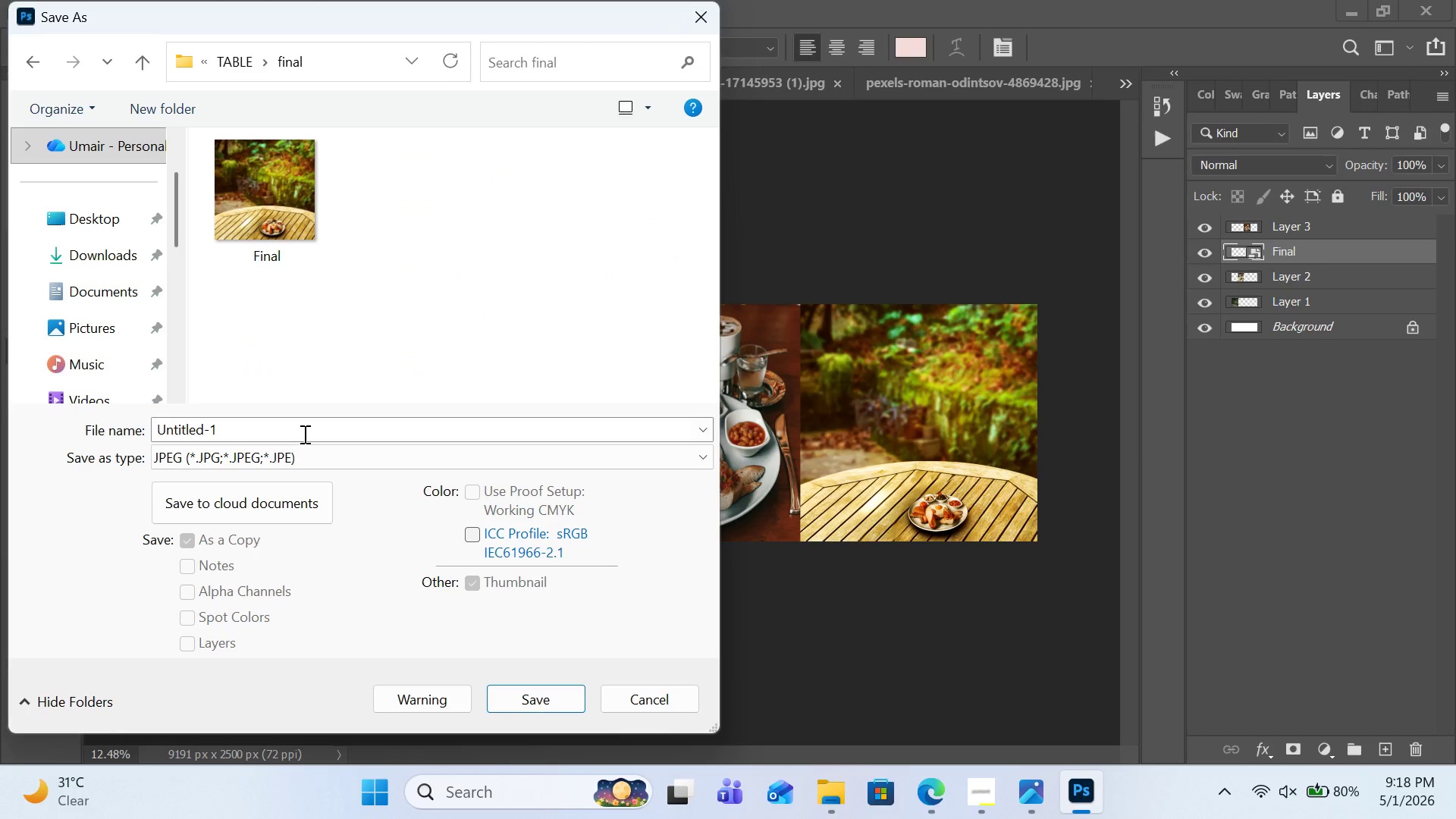 
left_click([303, 434])
 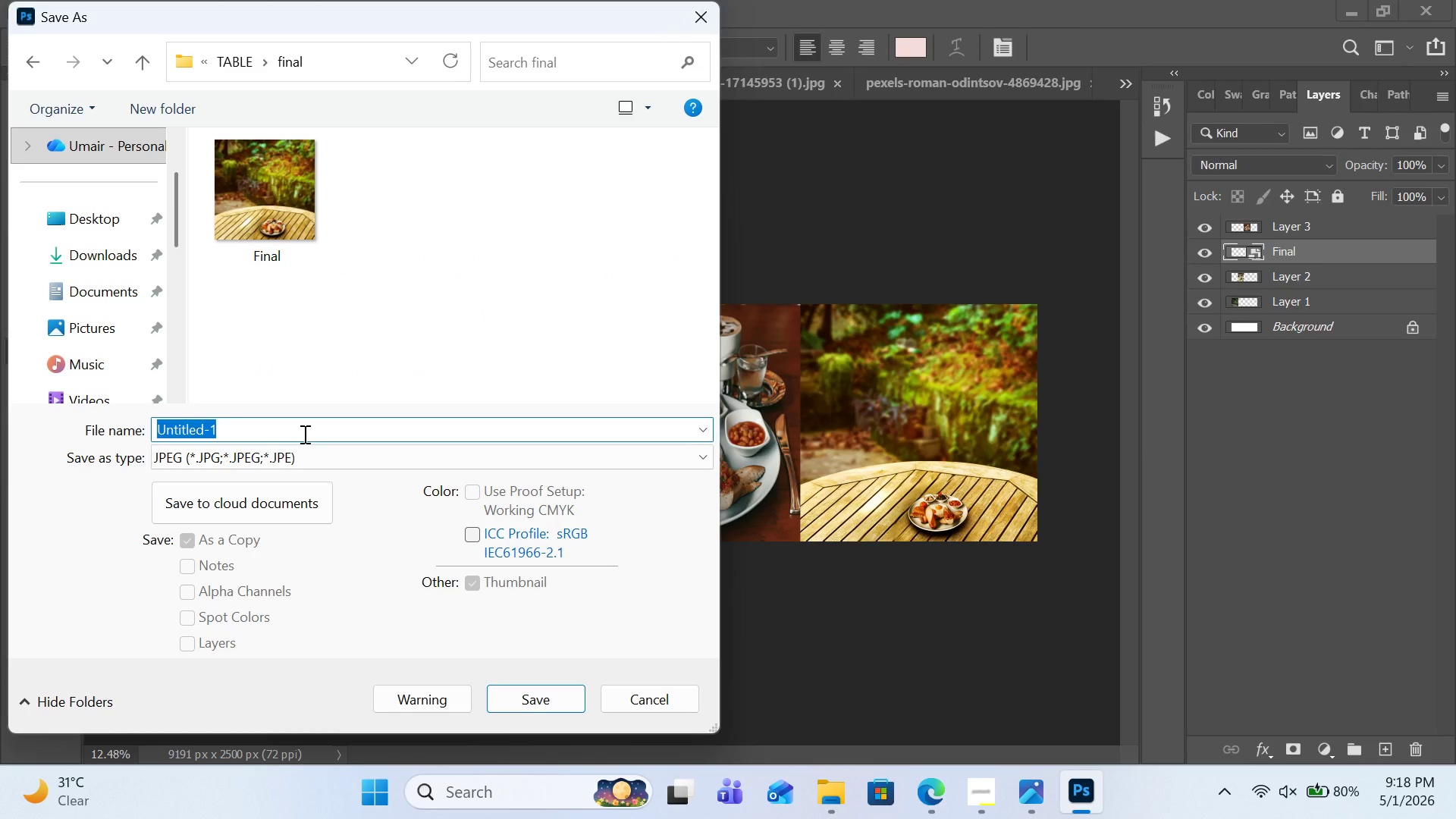 
type(comparison)
 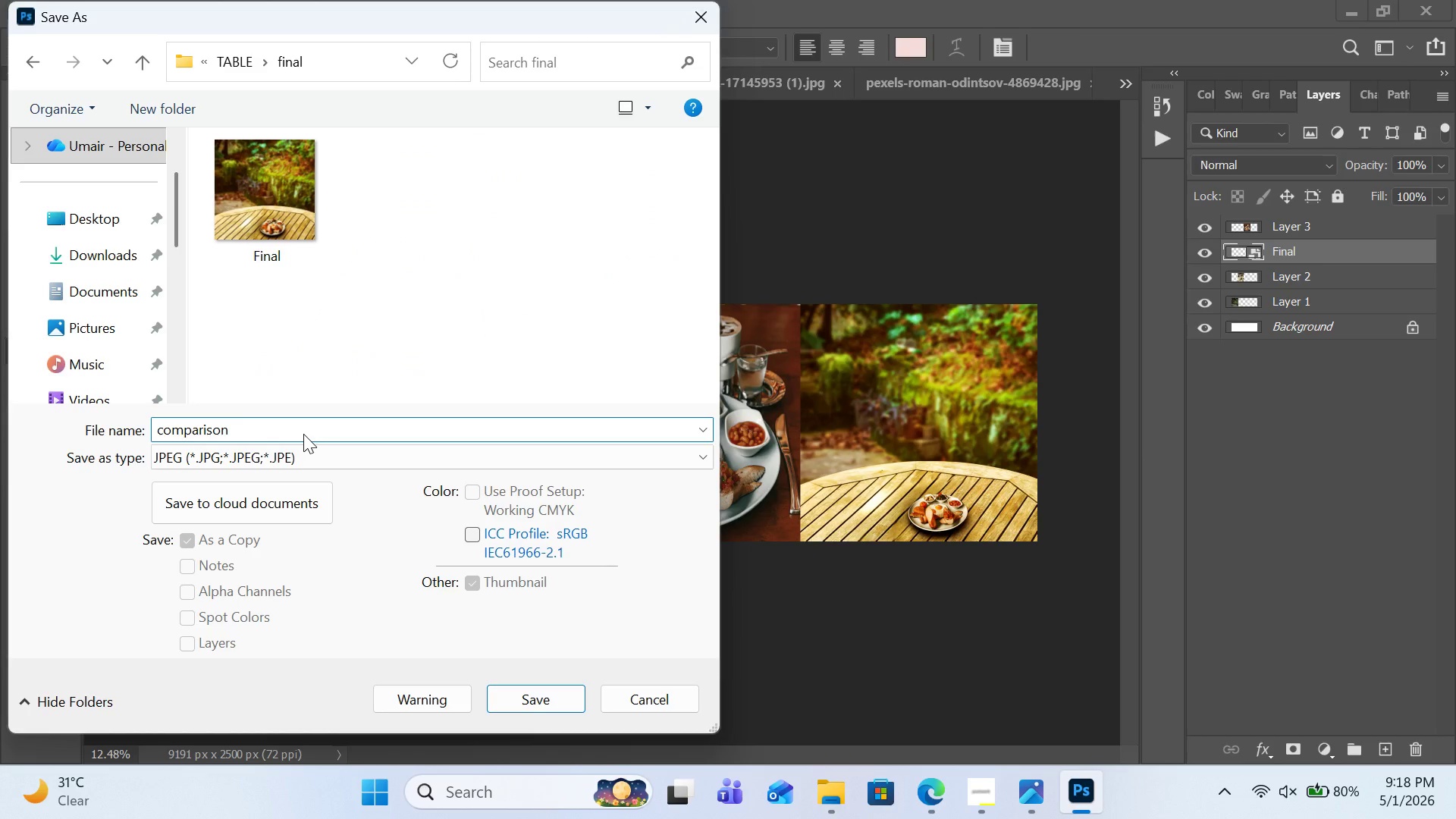 
key(Enter)
 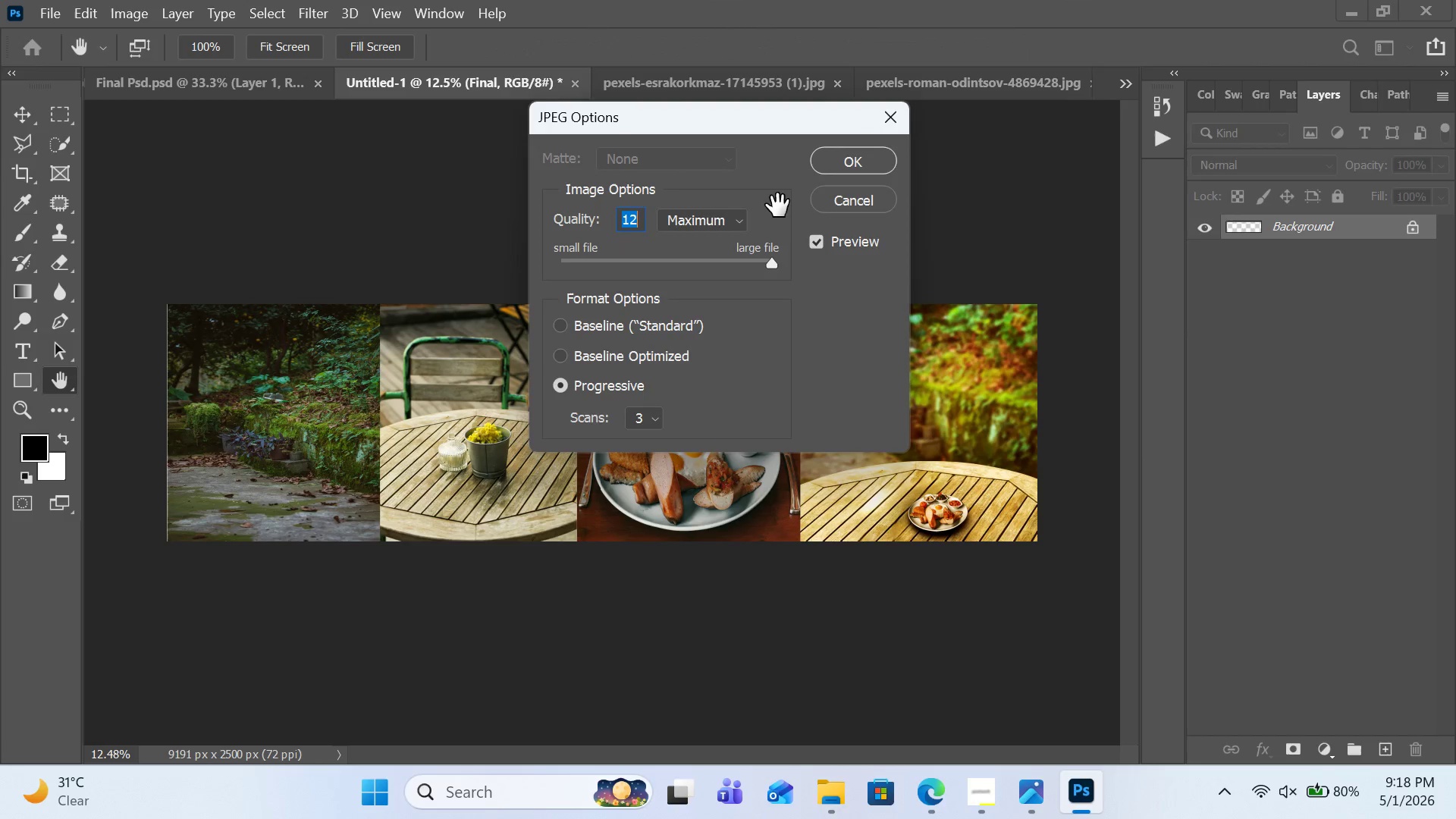 